 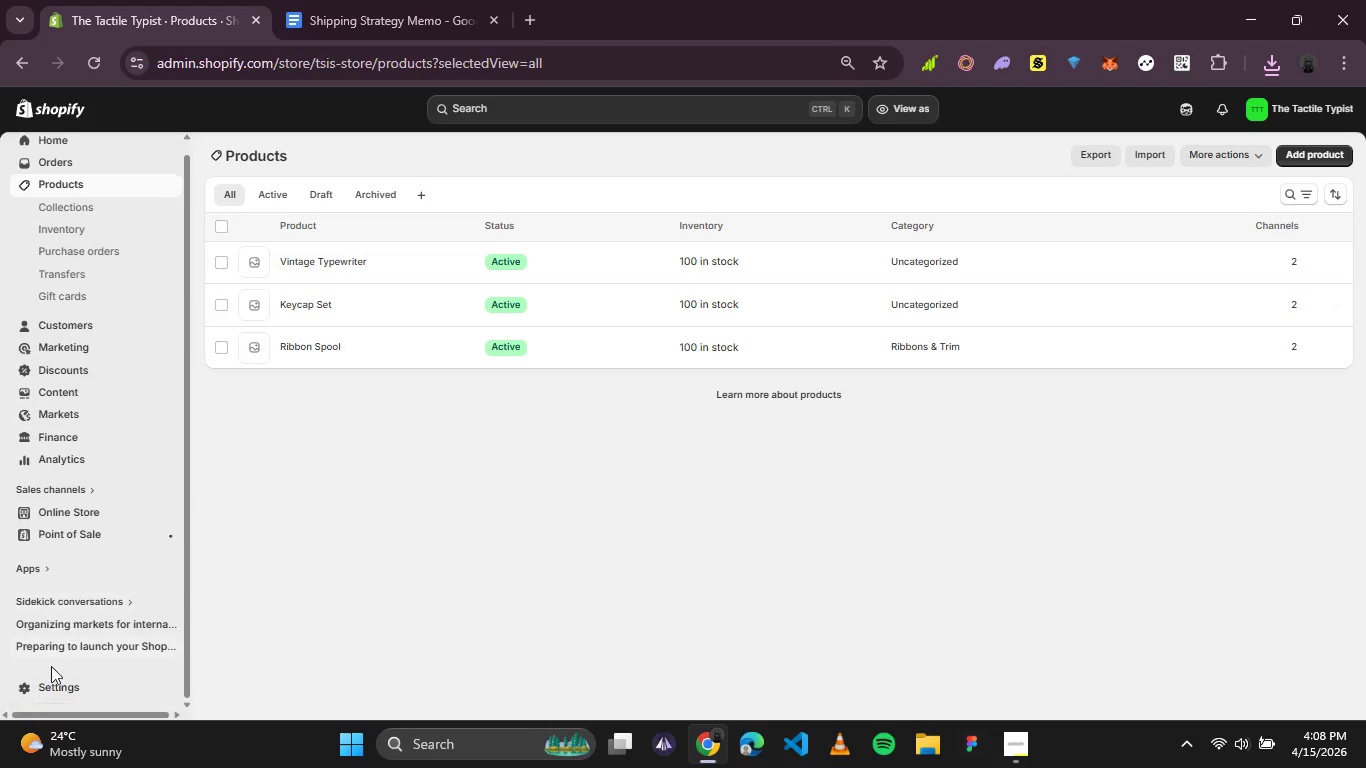 
left_click([41, 691])
 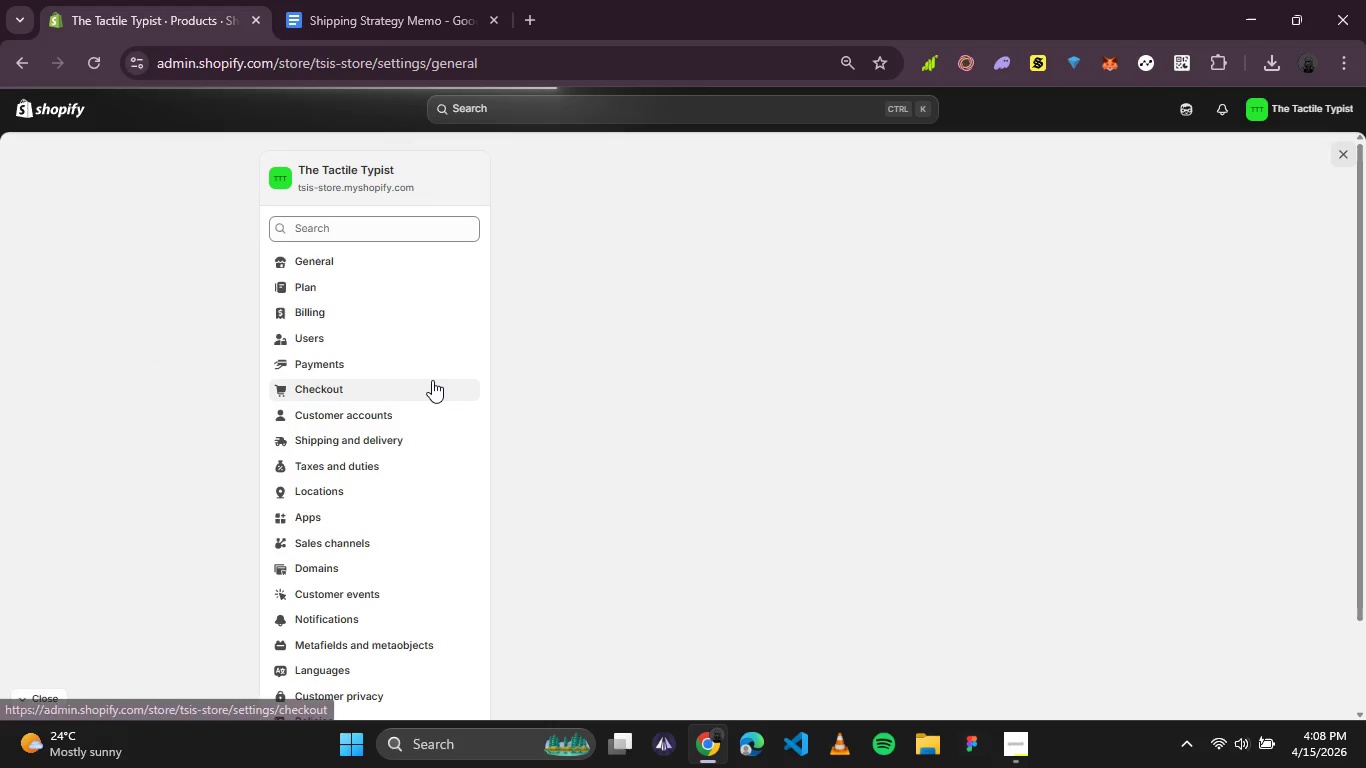 
left_click([355, 437])
 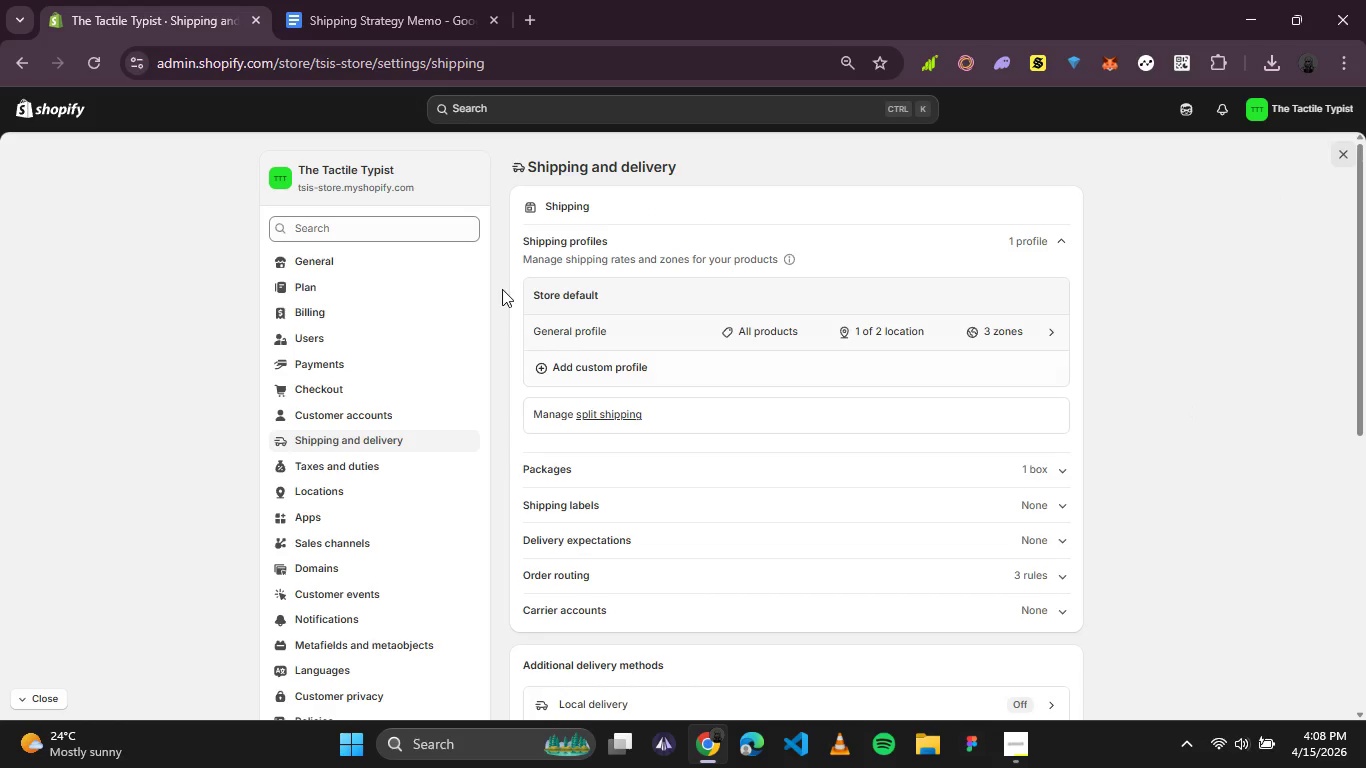 
wait(7.36)
 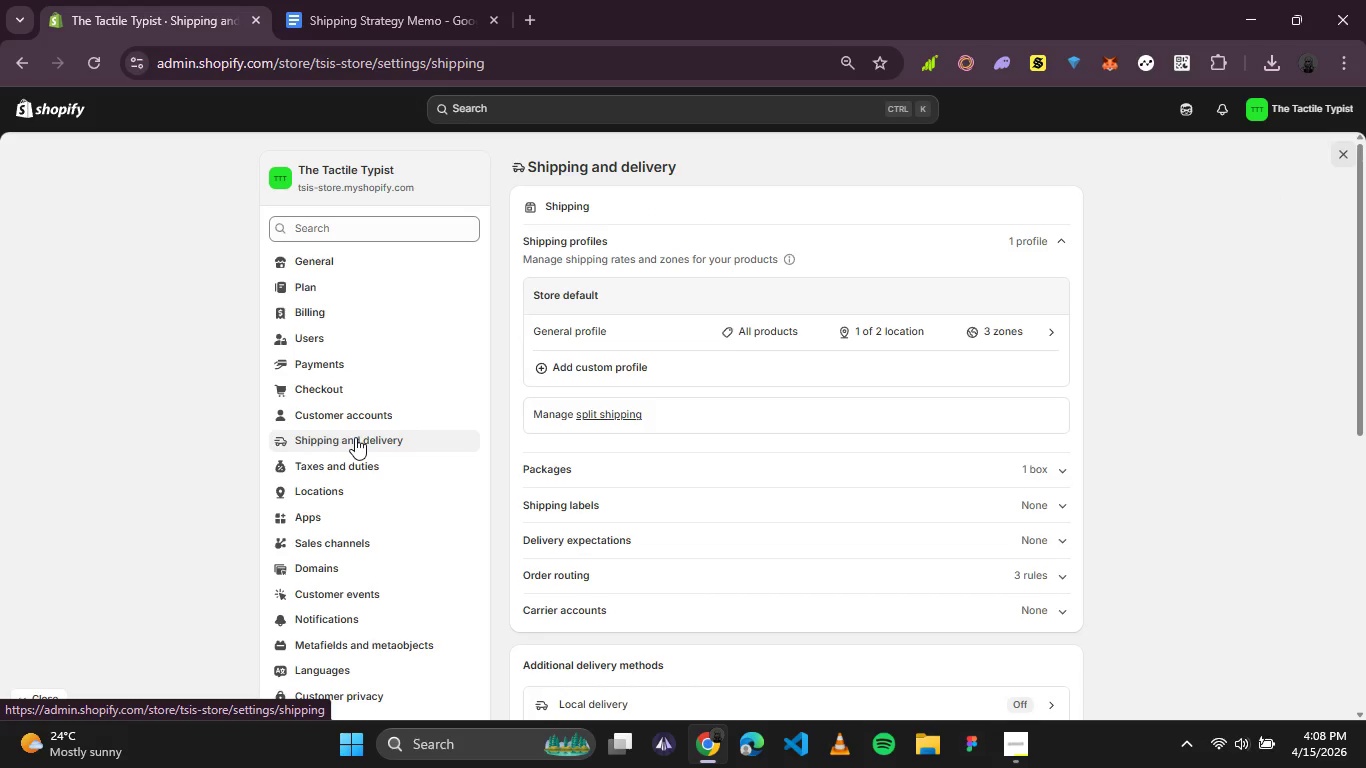 
left_click([560, 331])
 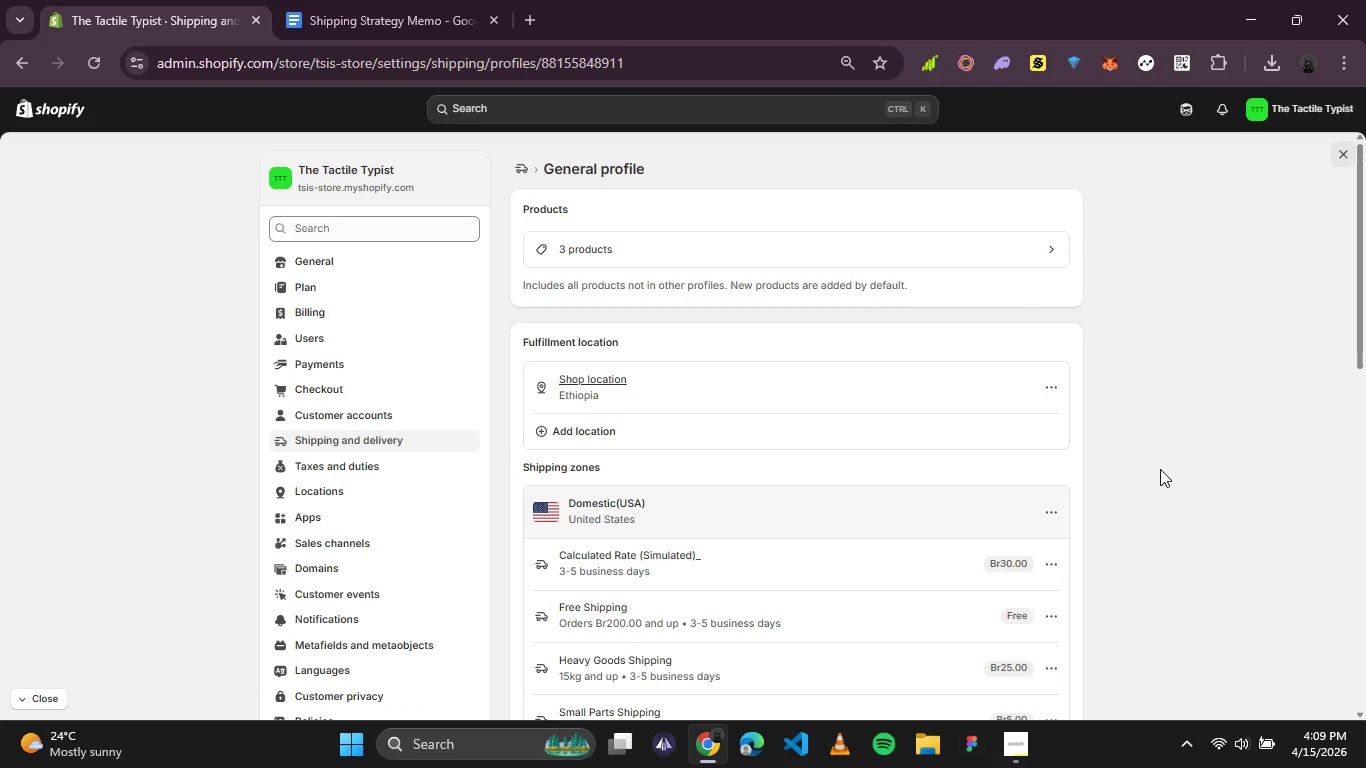 
wait(5.89)
 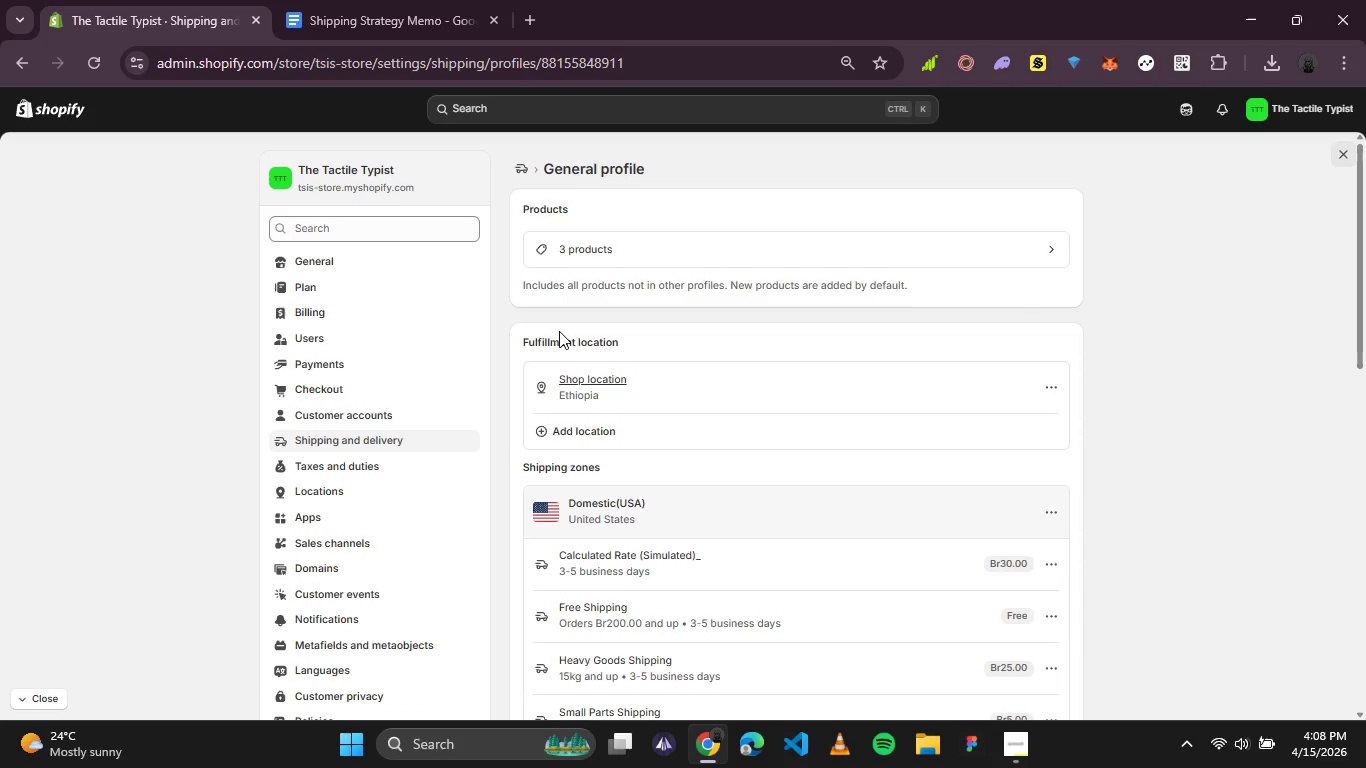 
key(PrintScreen)
 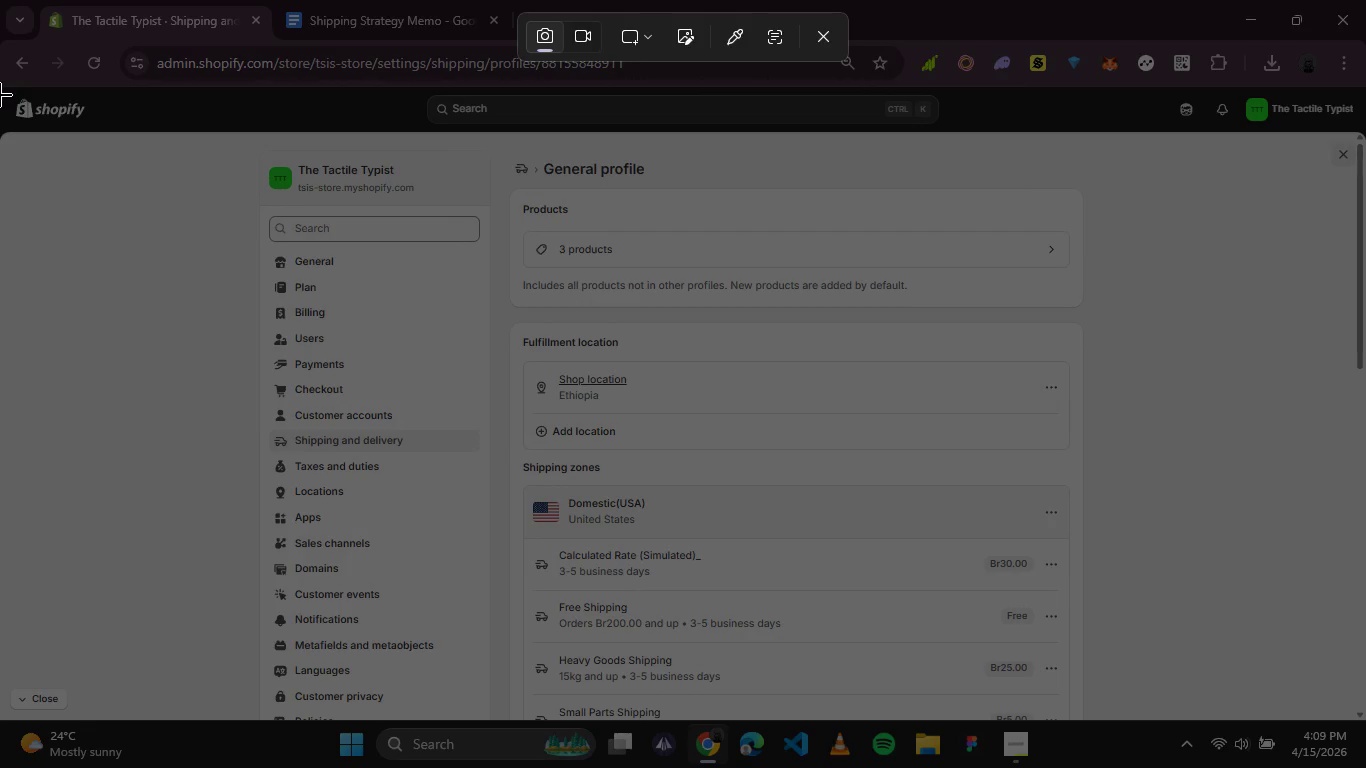 
left_click_drag(start_coordinate=[0, 90], to_coordinate=[1358, 720])
 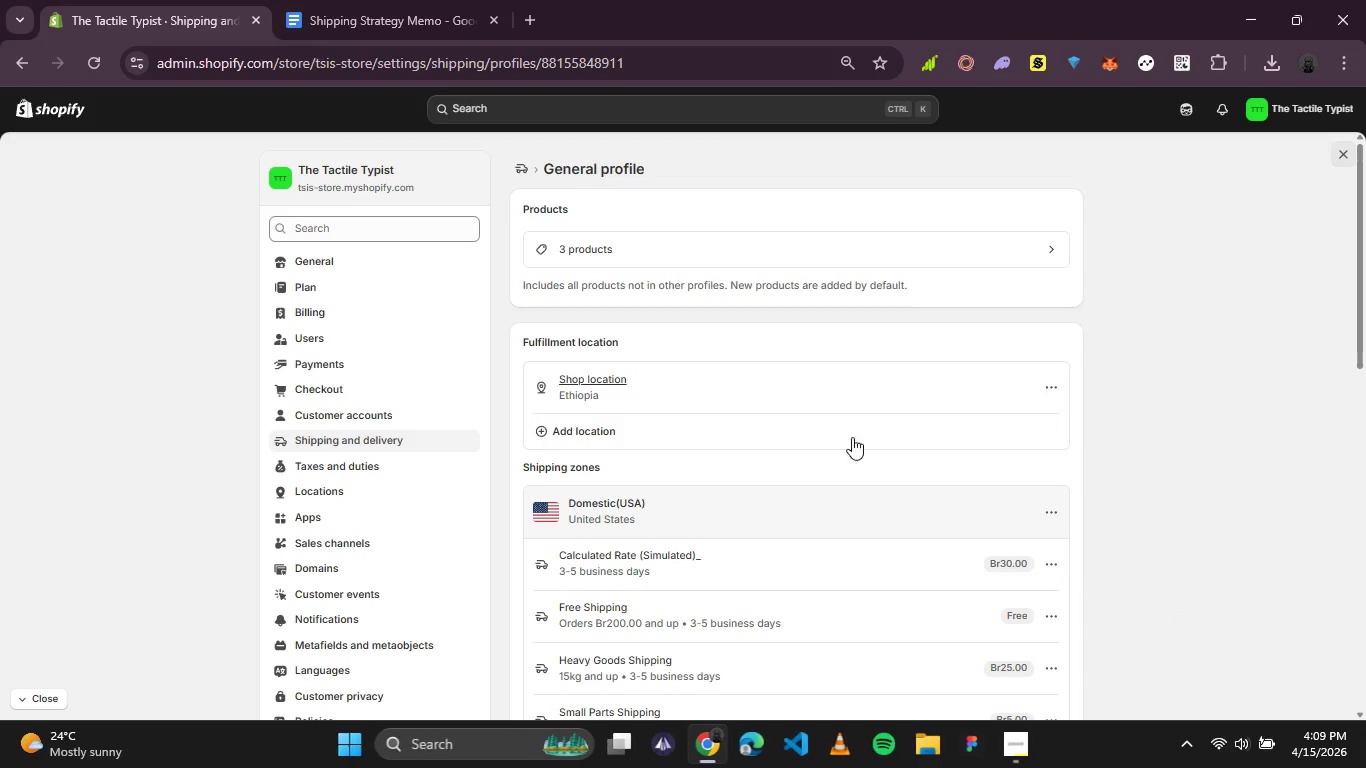 
scroll: coordinate [835, 426], scroll_direction: down, amount: 1.0
 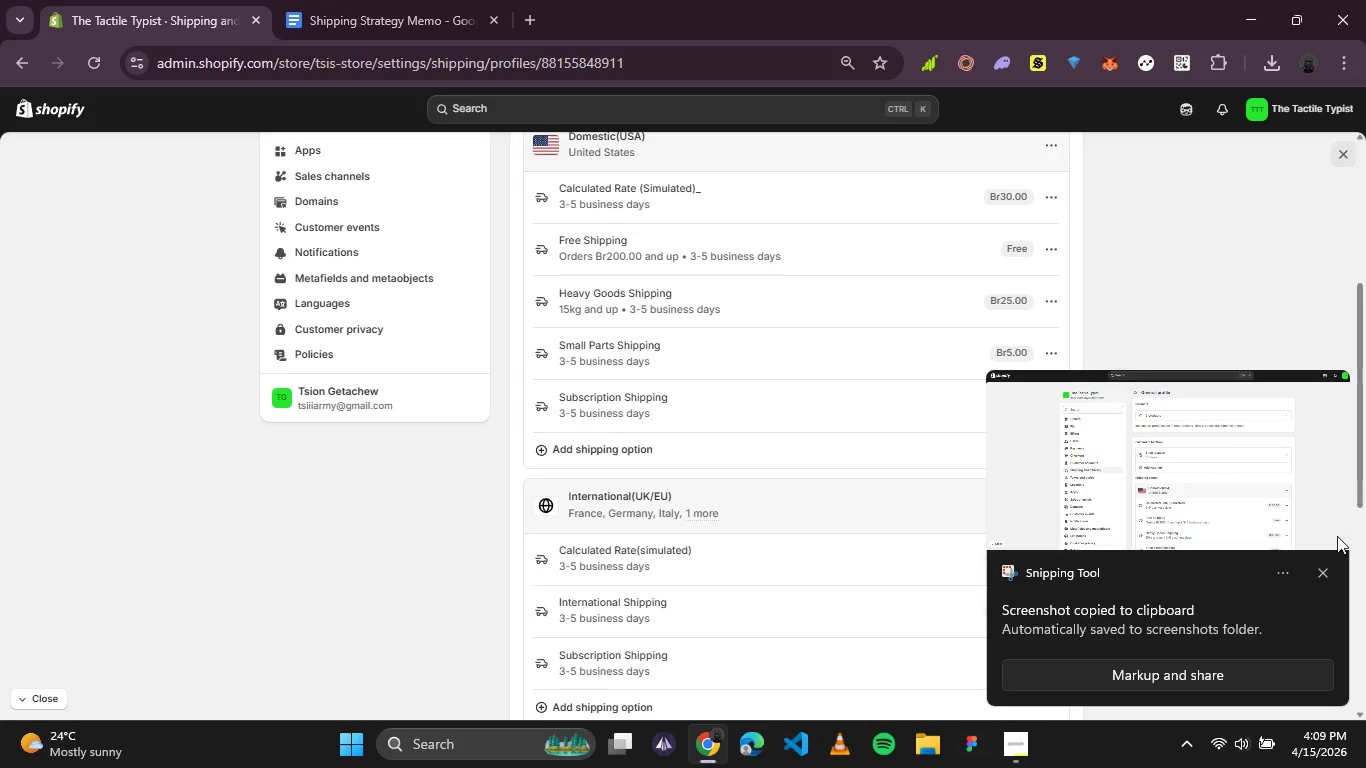 
left_click([1329, 574])
 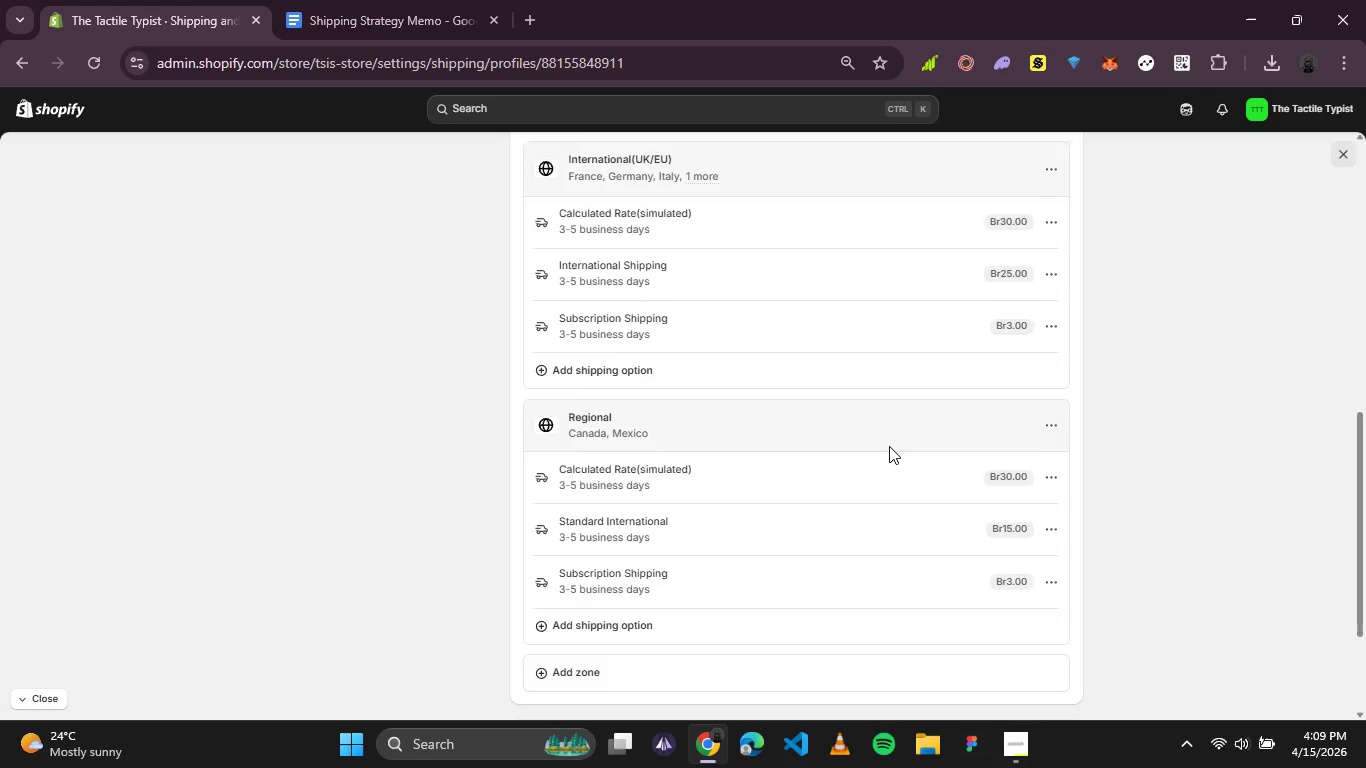 
wait(16.5)
 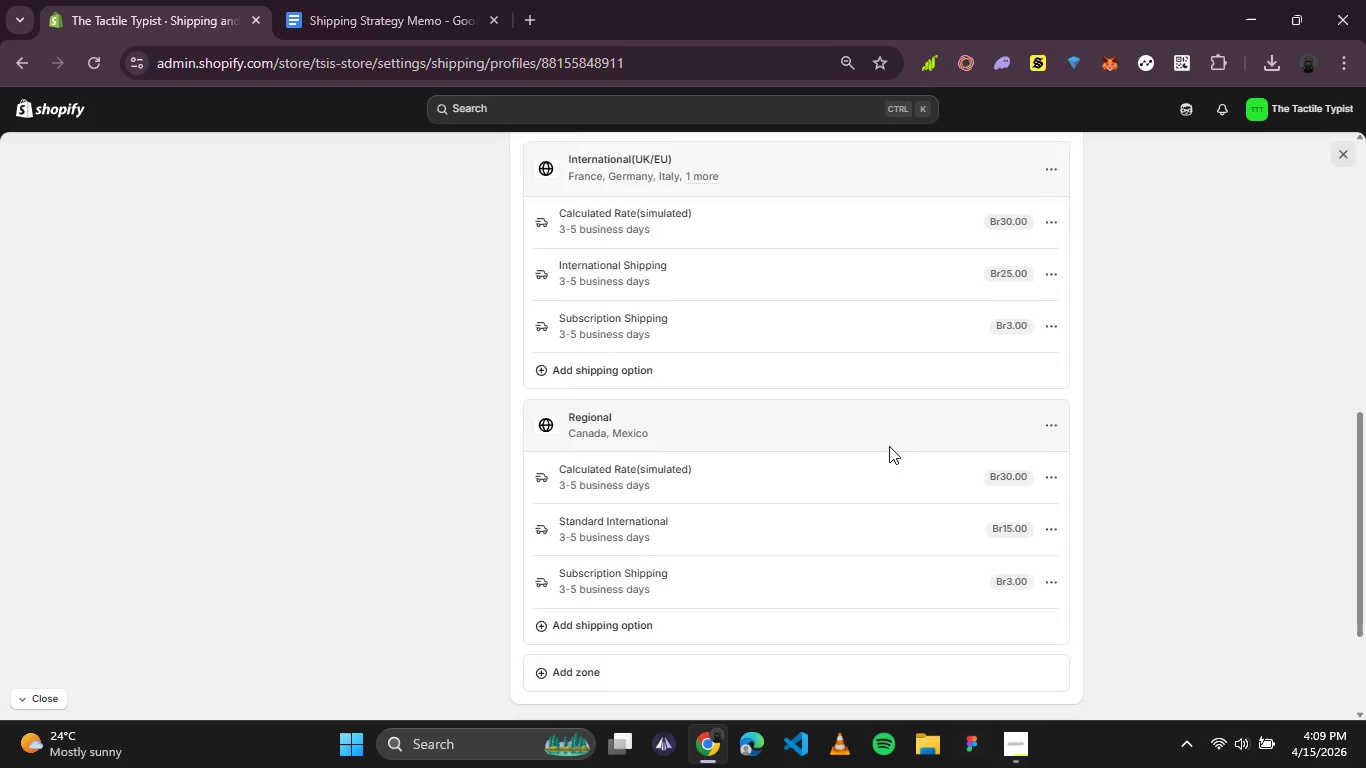 
mouse_move([757, 417])
 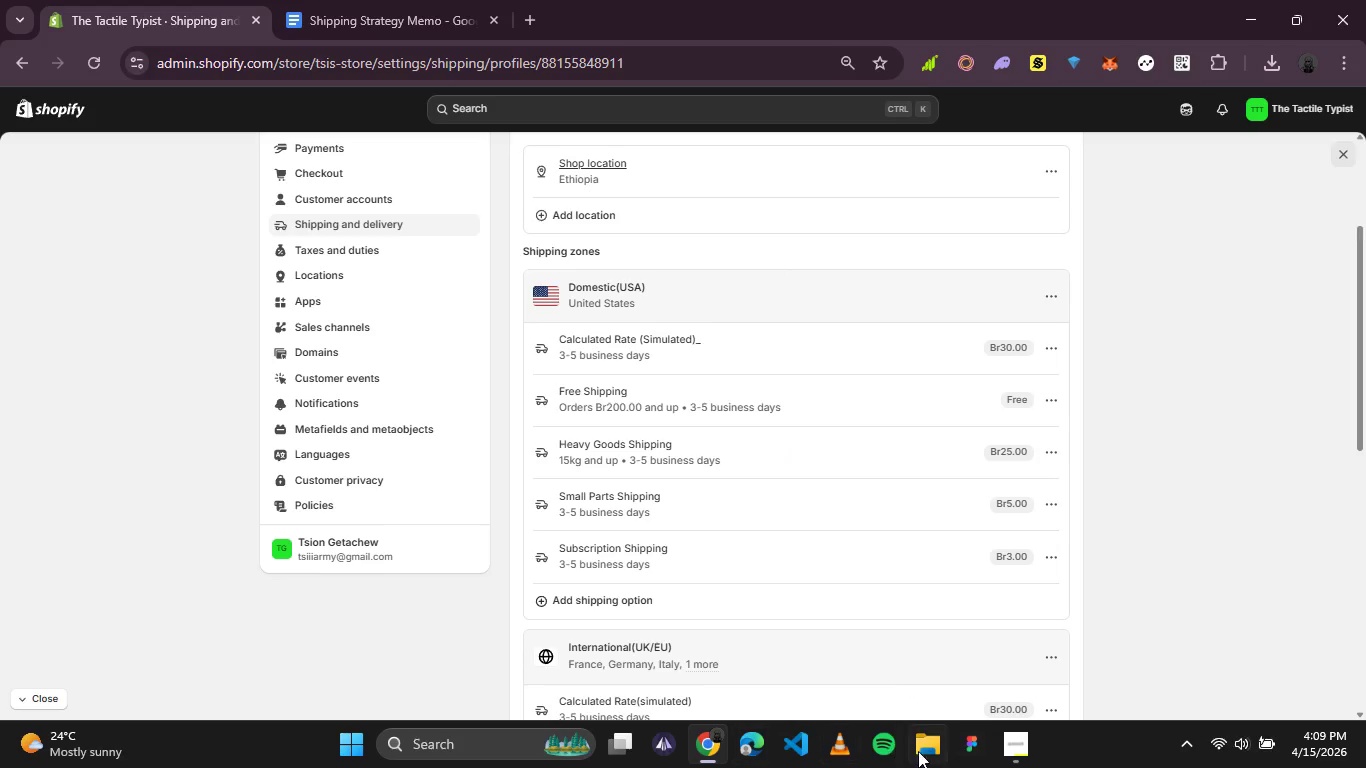 
right_click([934, 755])
 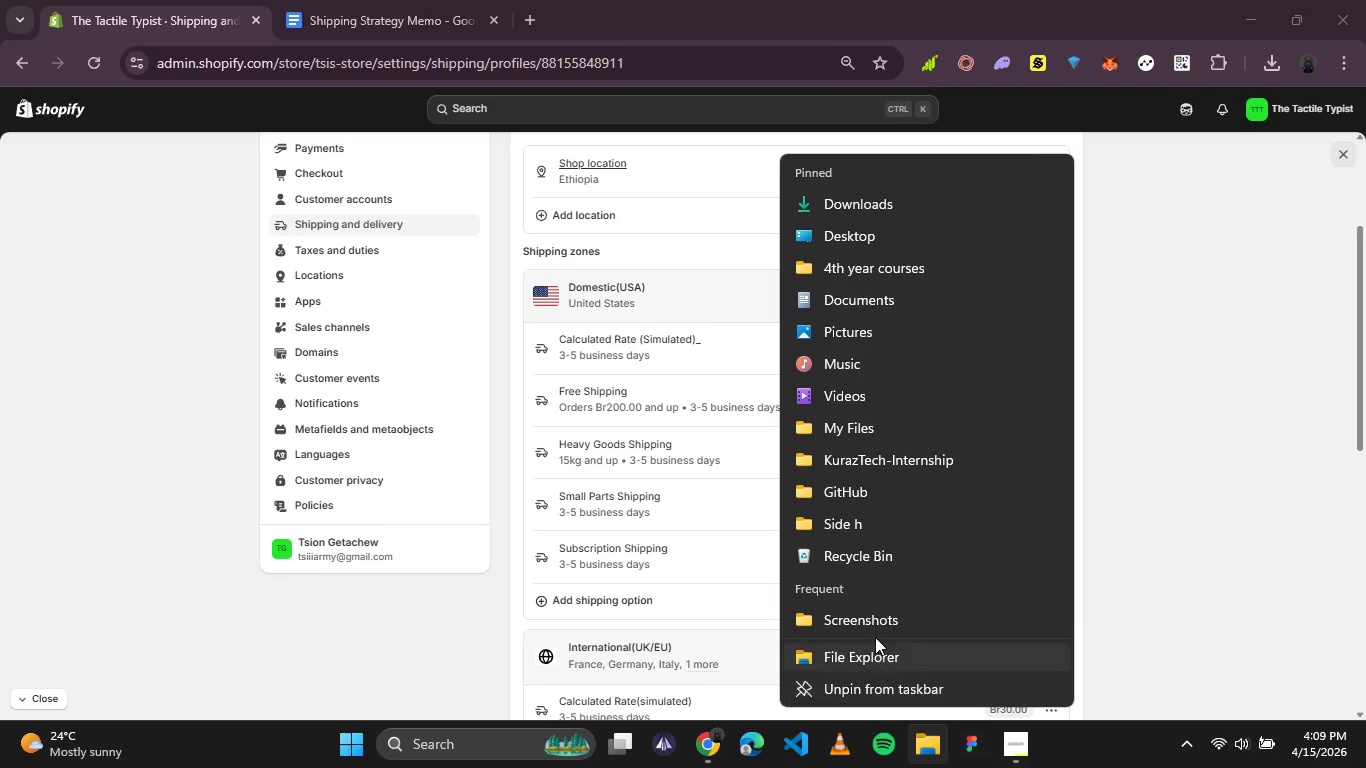 
left_click([875, 628])
 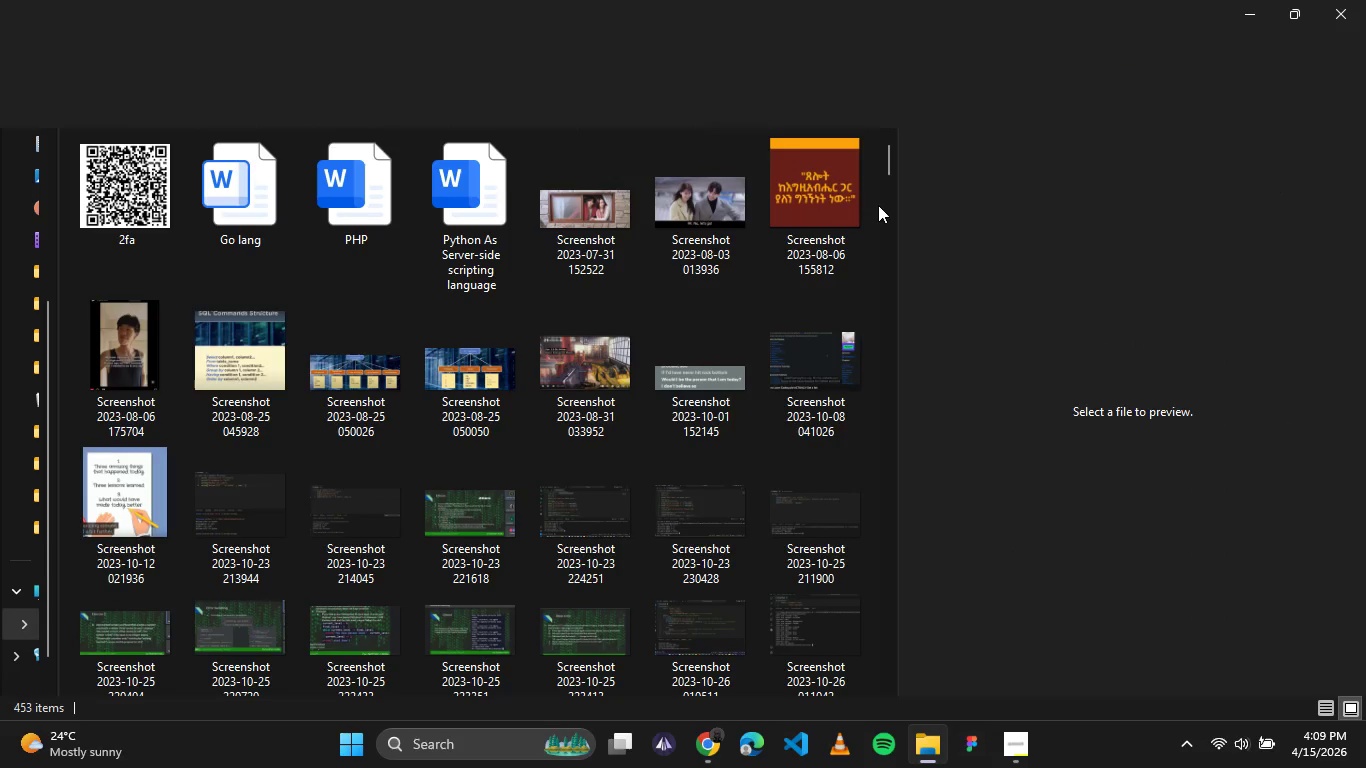 
left_click_drag(start_coordinate=[885, 157], to_coordinate=[880, 680])
 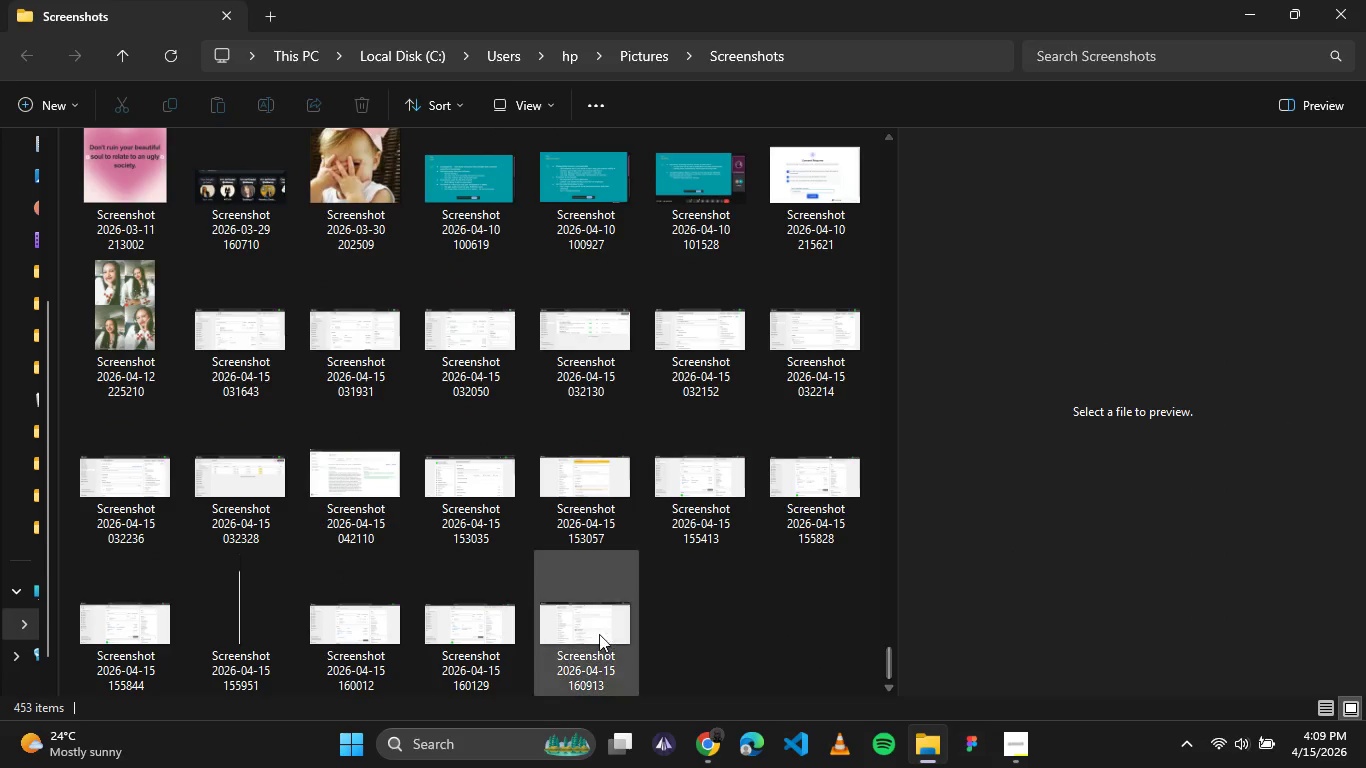 
left_click([598, 631])
 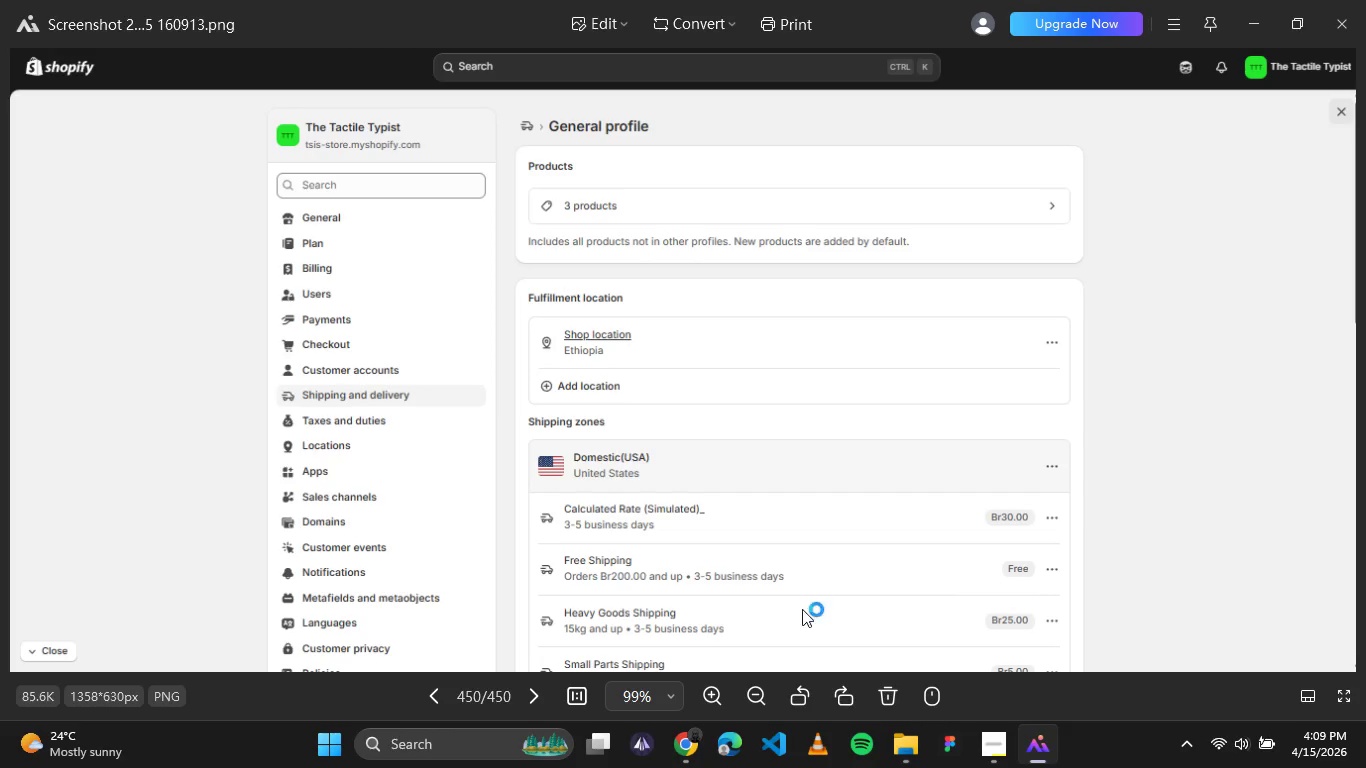 
wait(5.62)
 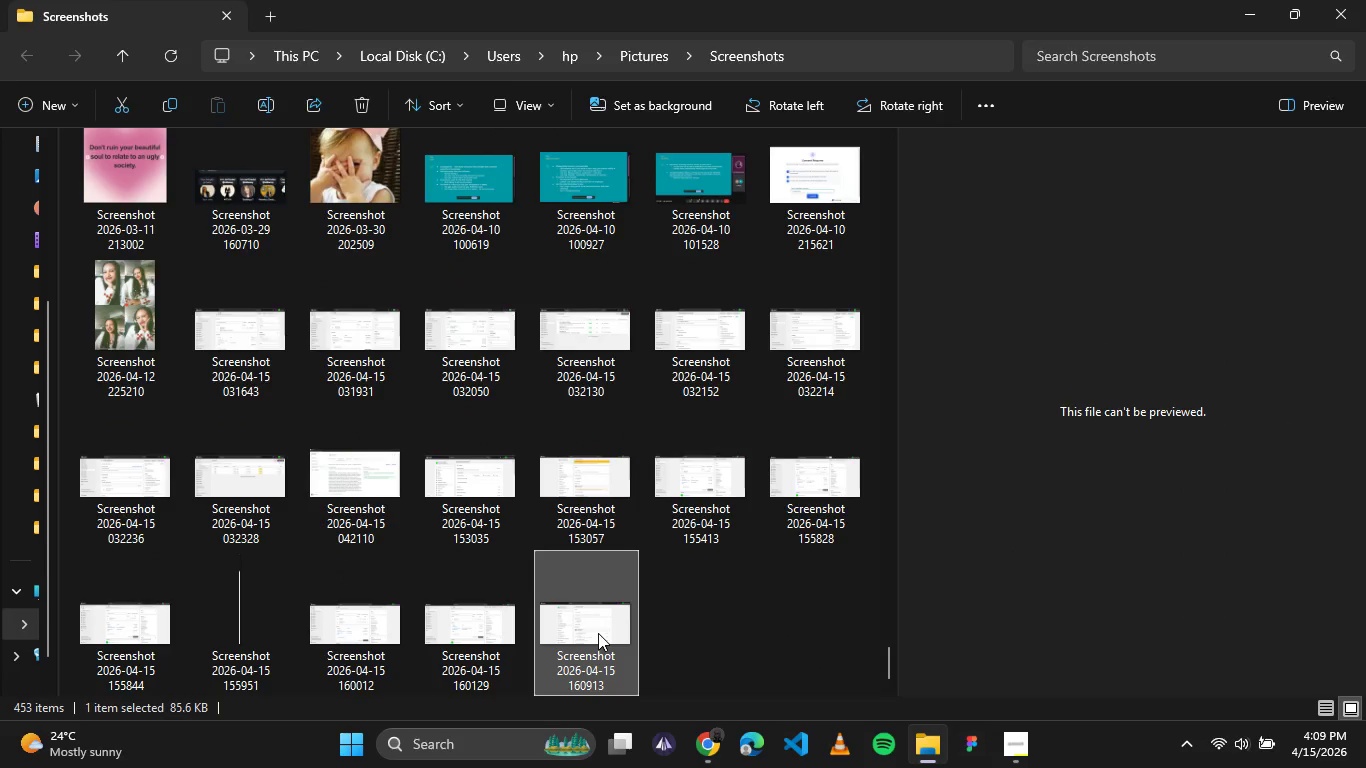 
hold_key(key=ControlLeft, duration=0.48)
scroll: coordinate [1231, 584], scroll_direction: up, amount: 3.0
 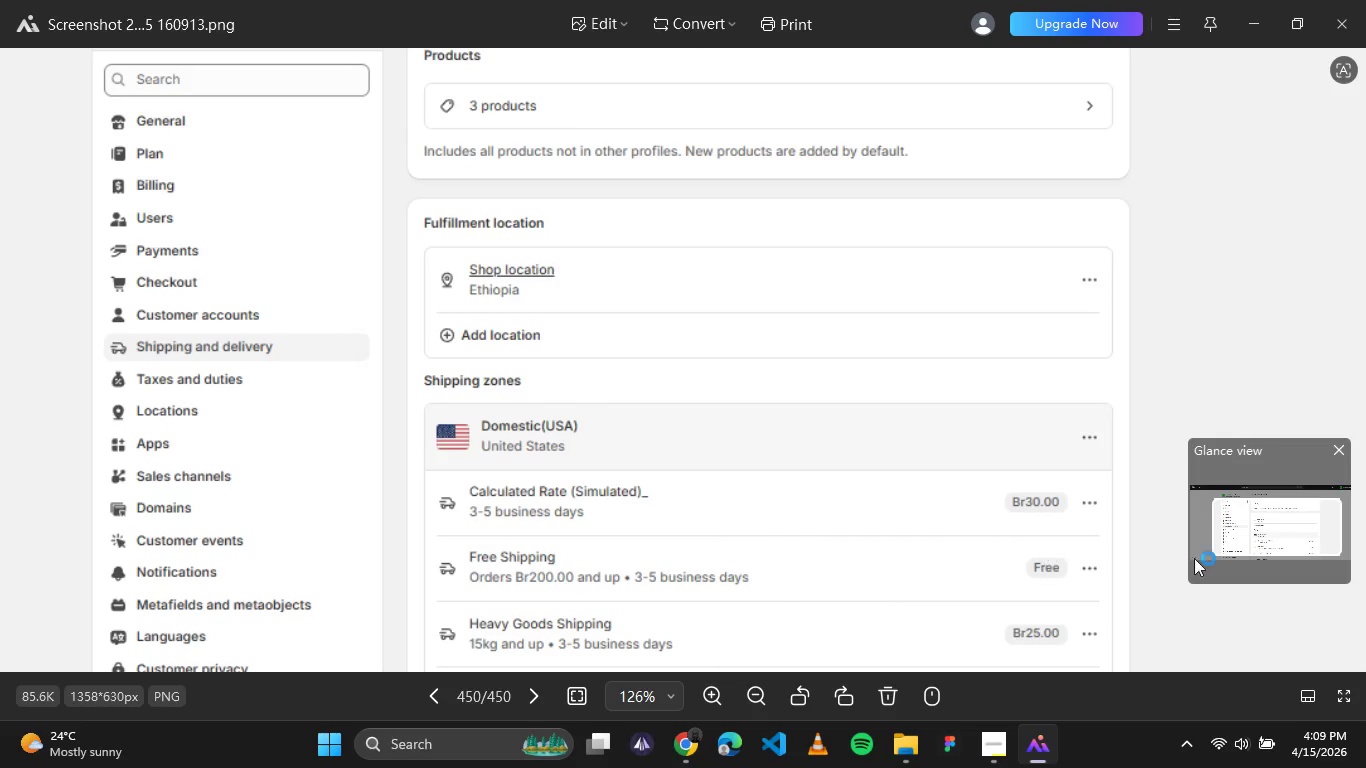 
left_click_drag(start_coordinate=[935, 543], to_coordinate=[960, 299])
 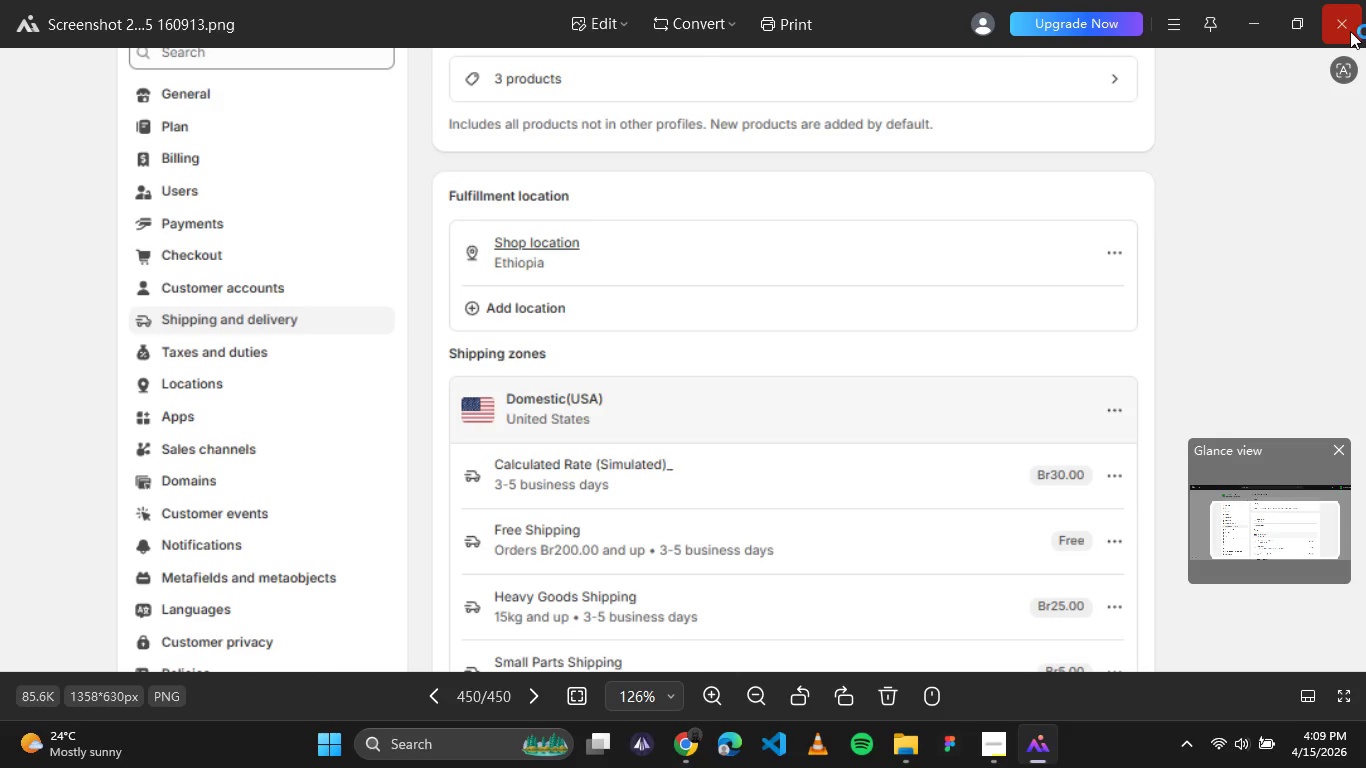 
left_click([1347, 31])
 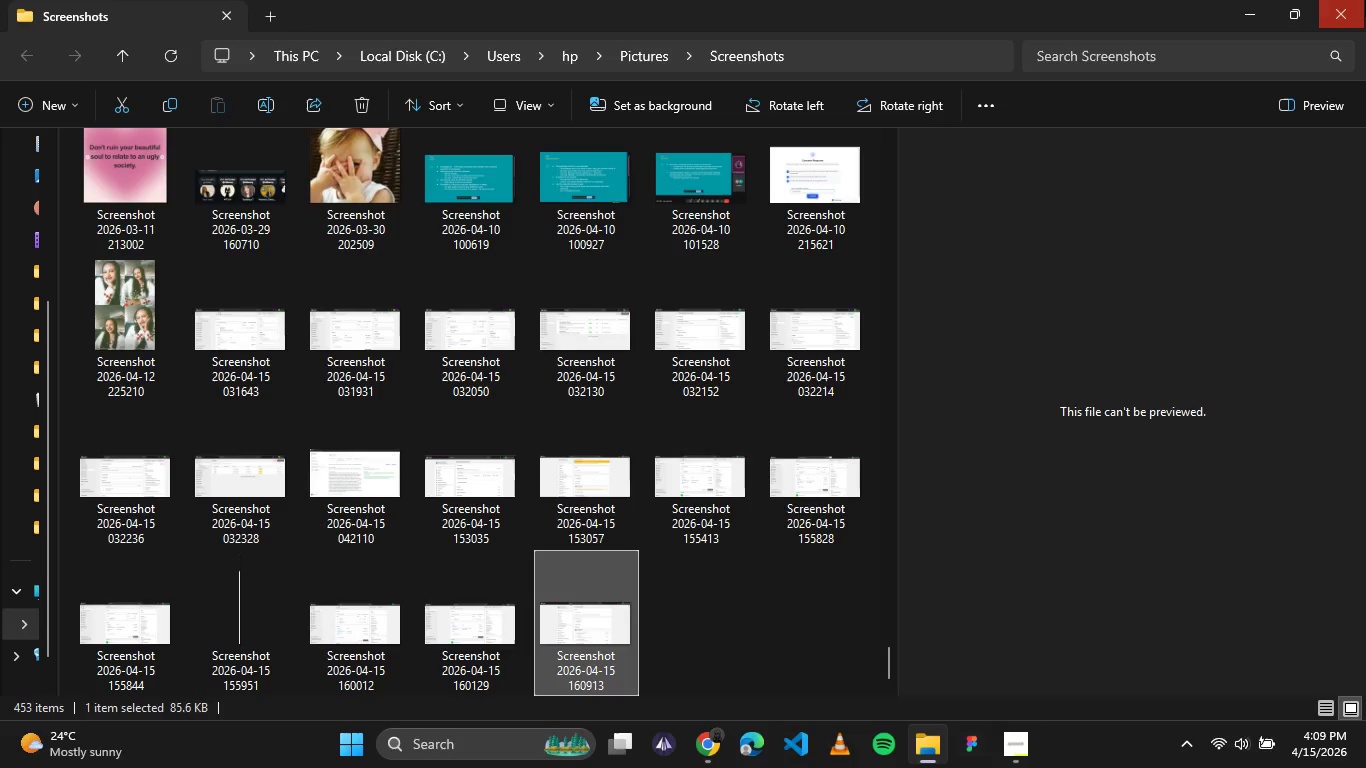 
left_click([1354, 0])
 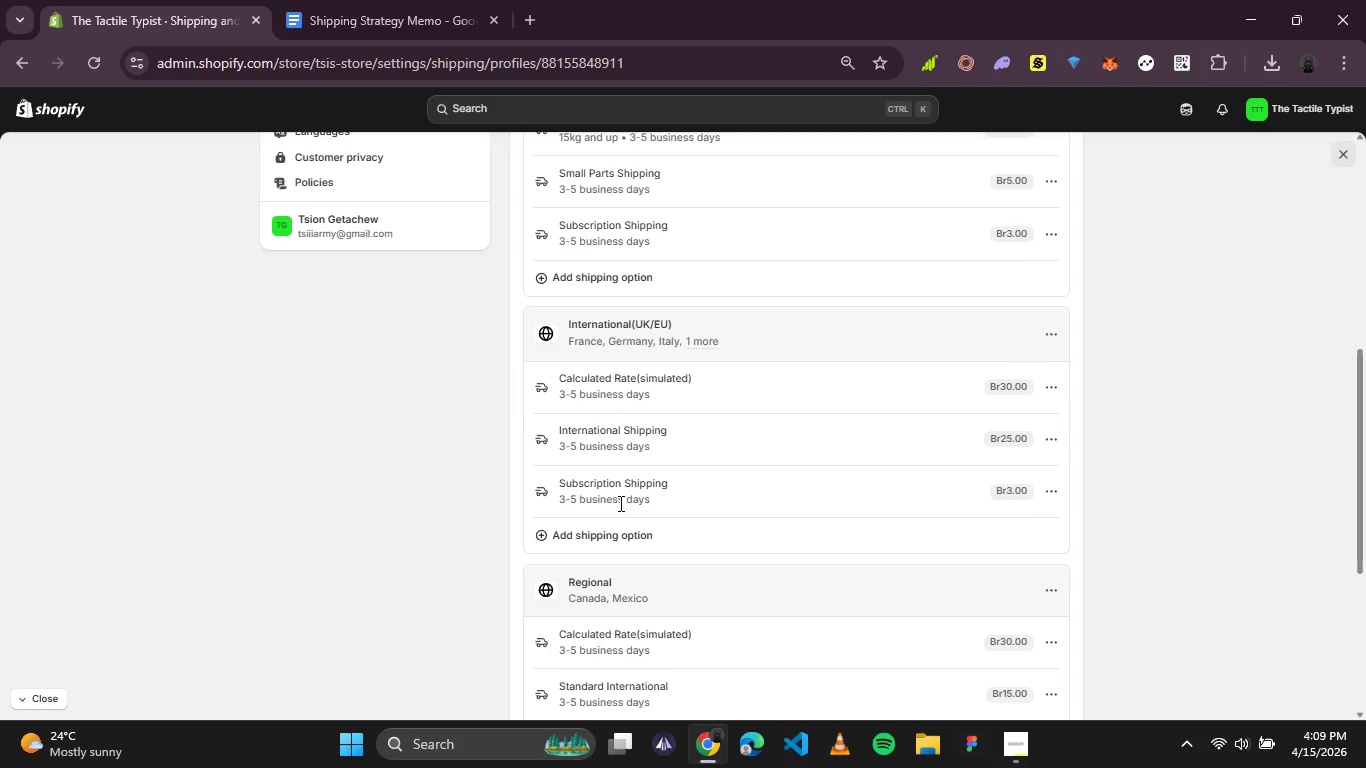 
wait(8.74)
 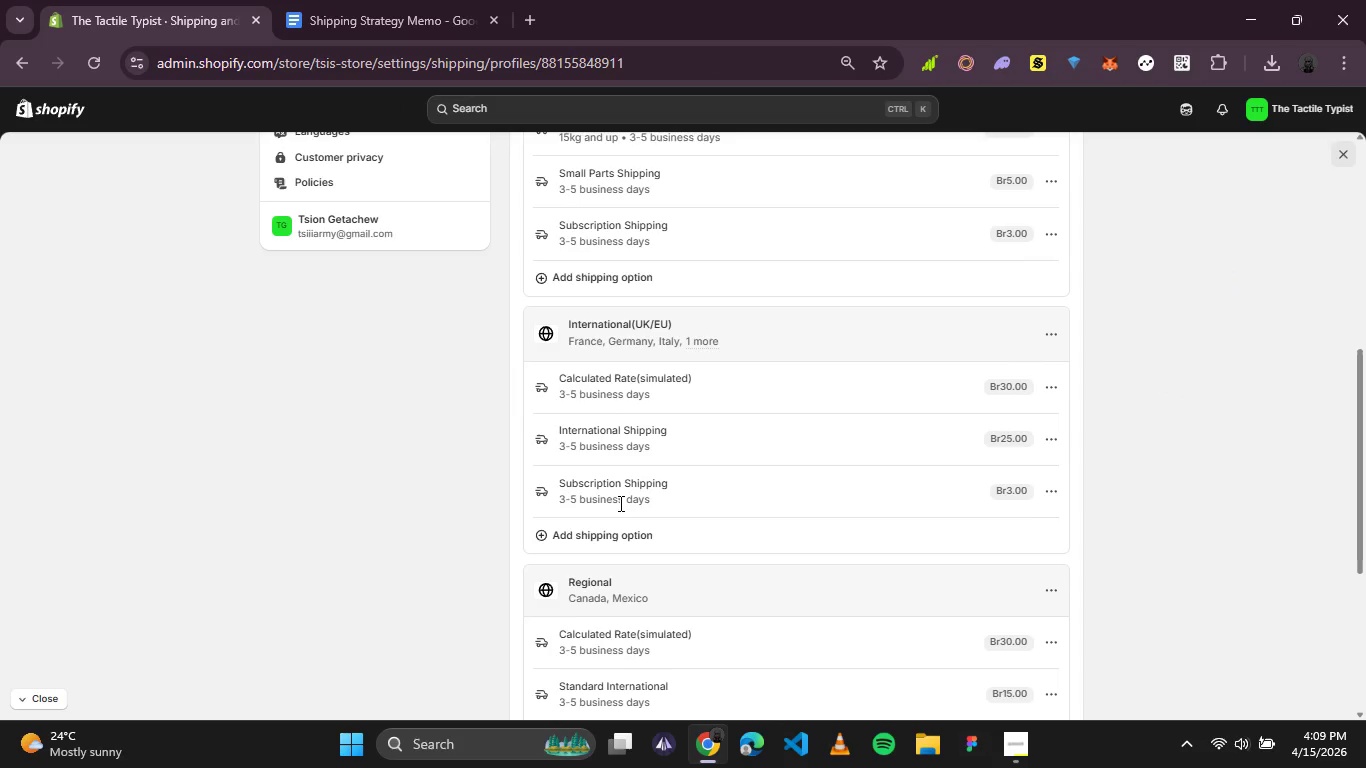 
key(PrintScreen)
 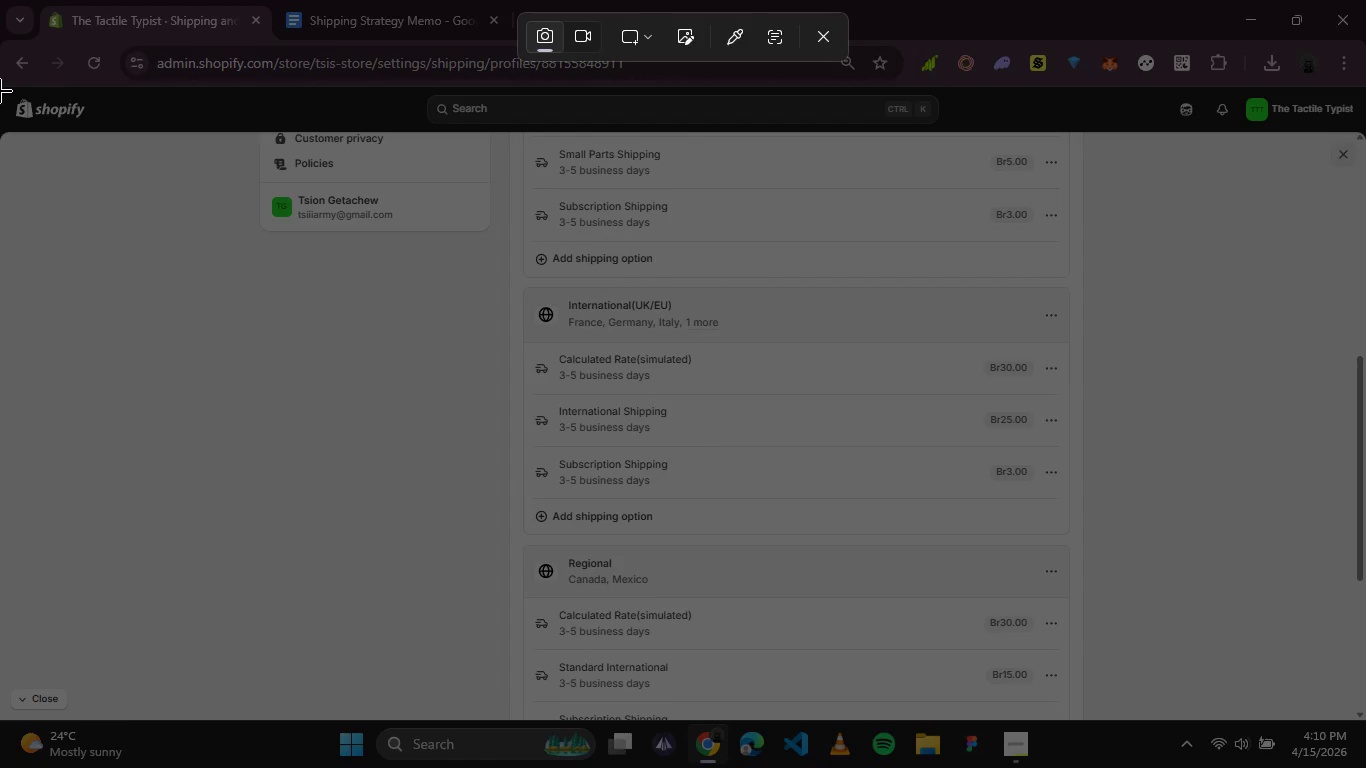 
left_click_drag(start_coordinate=[0, 88], to_coordinate=[1357, 717])
 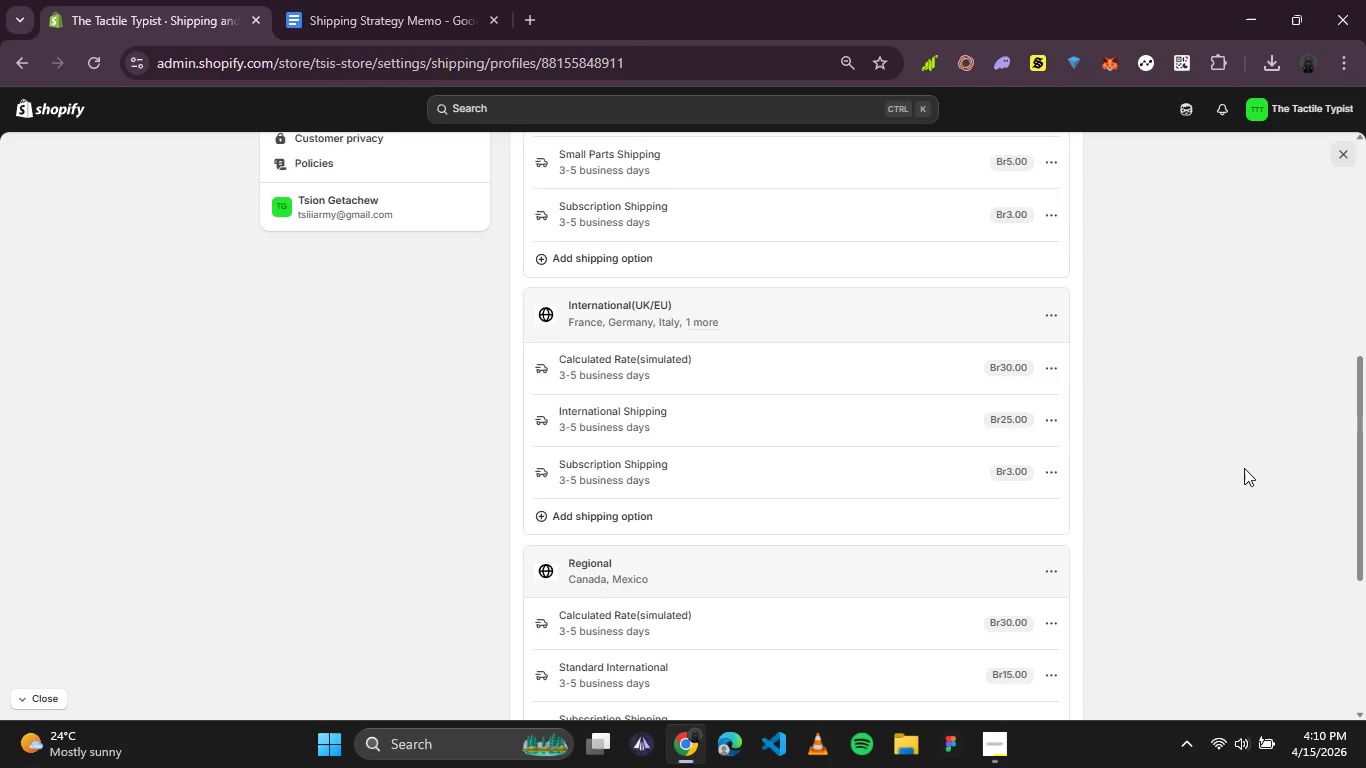 
scroll: coordinate [1244, 468], scroll_direction: down, amount: 2.0
 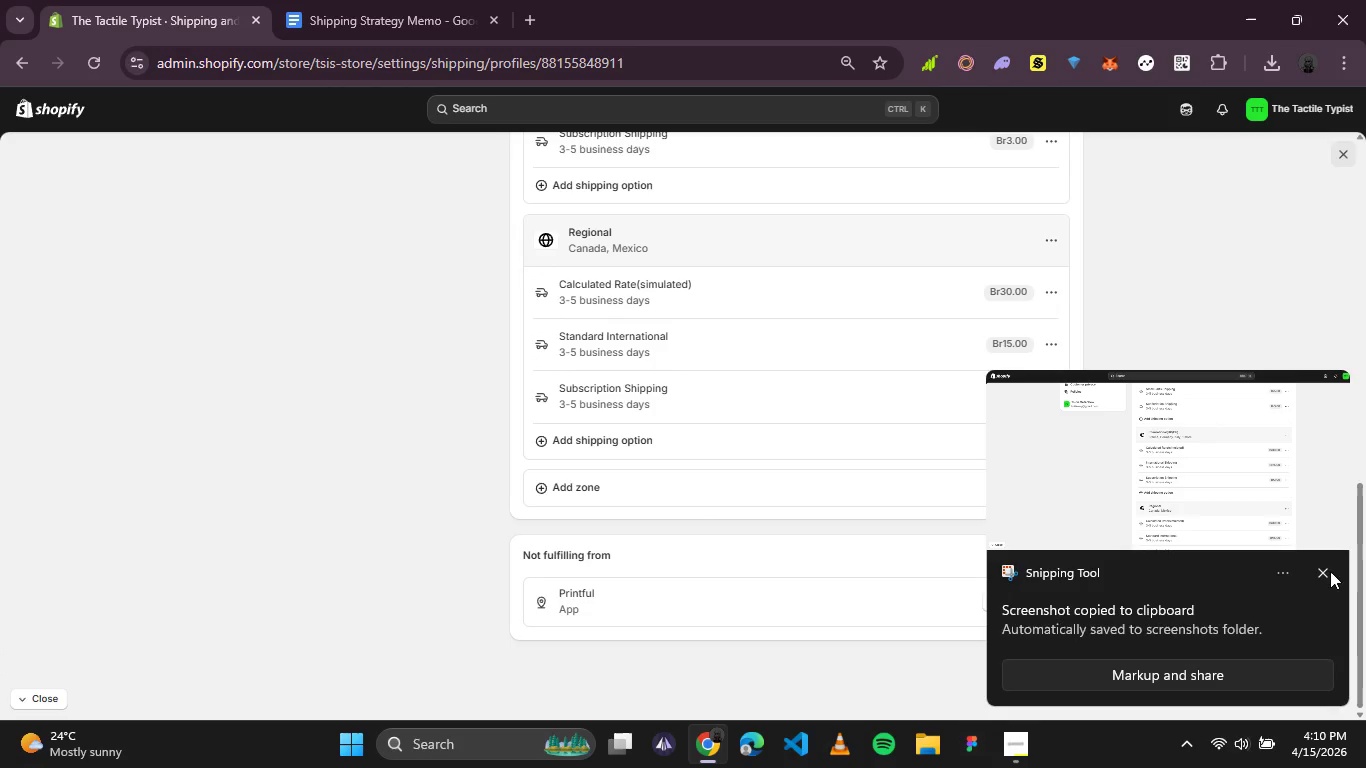 
left_click([1317, 576])
 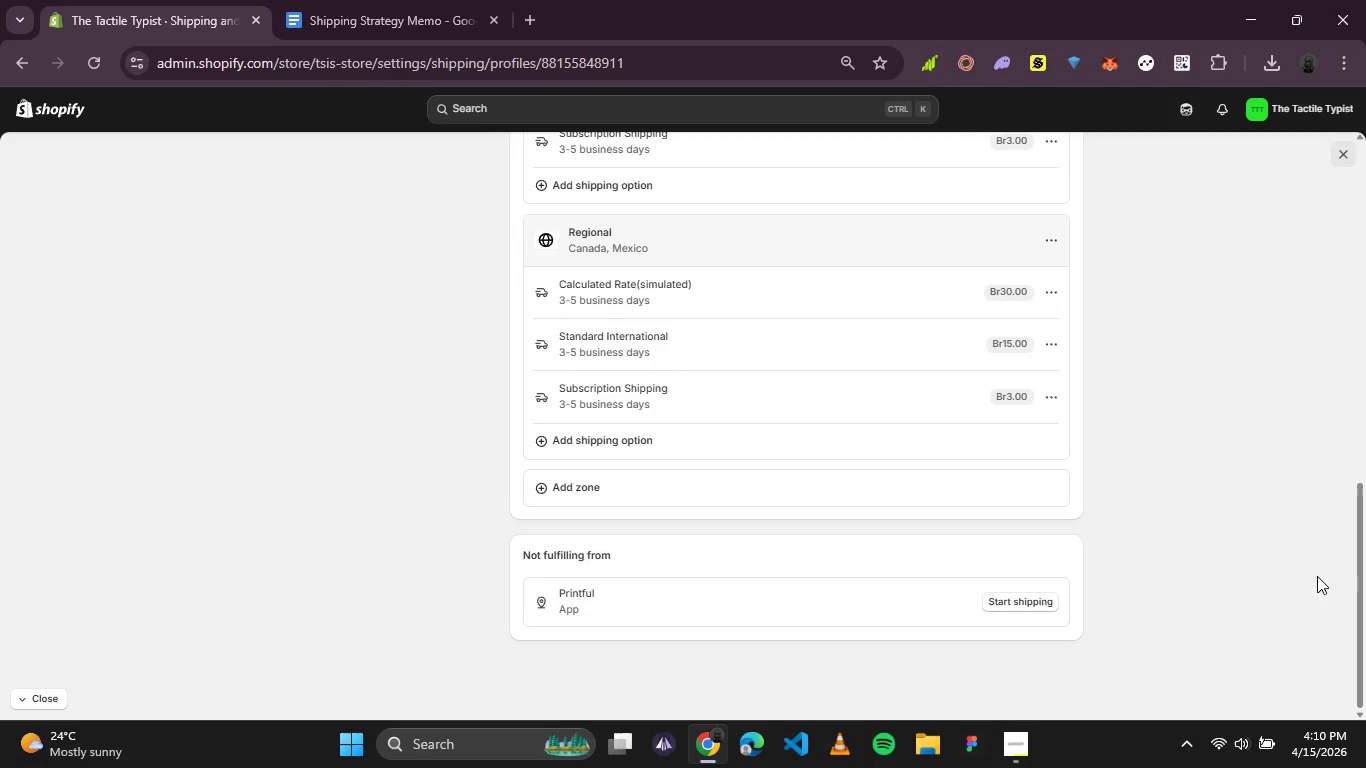 
key(PrintScreen)
 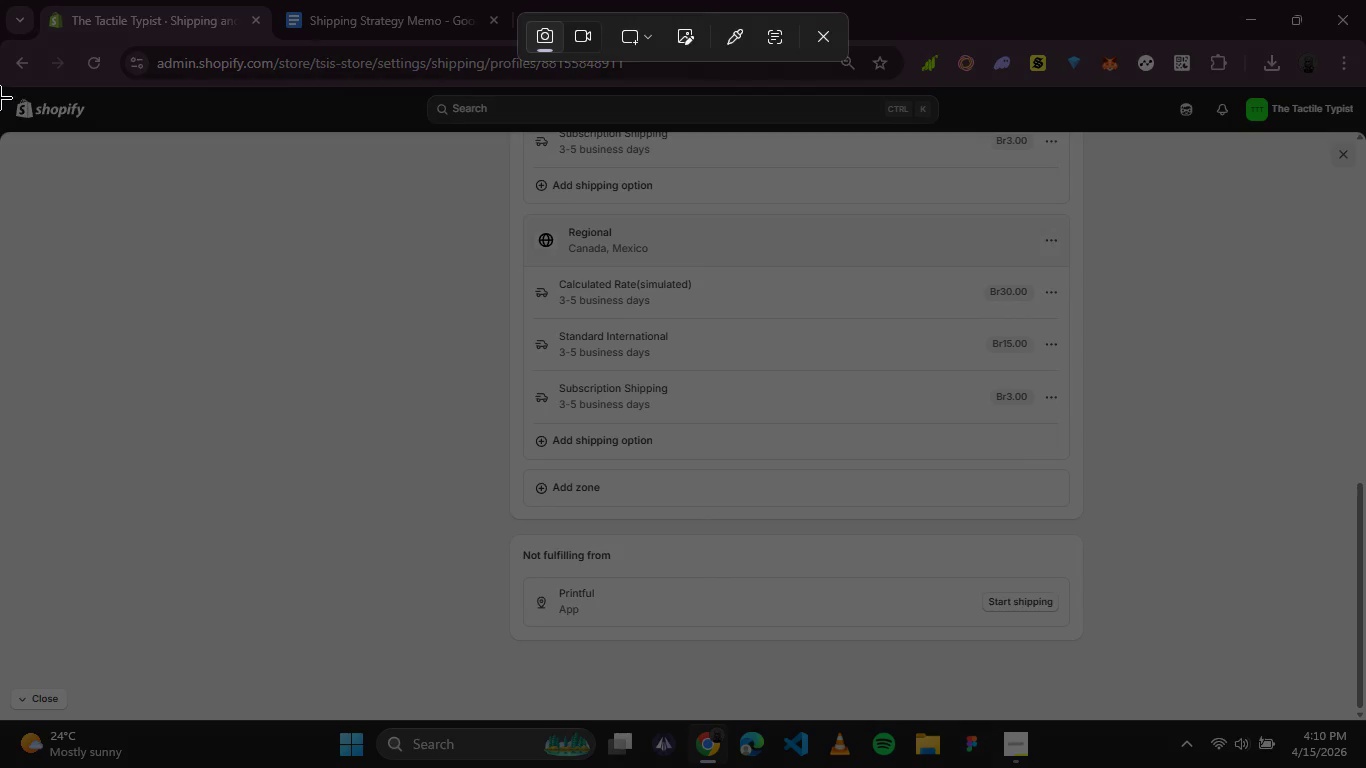 
left_click_drag(start_coordinate=[0, 87], to_coordinate=[1357, 718])
 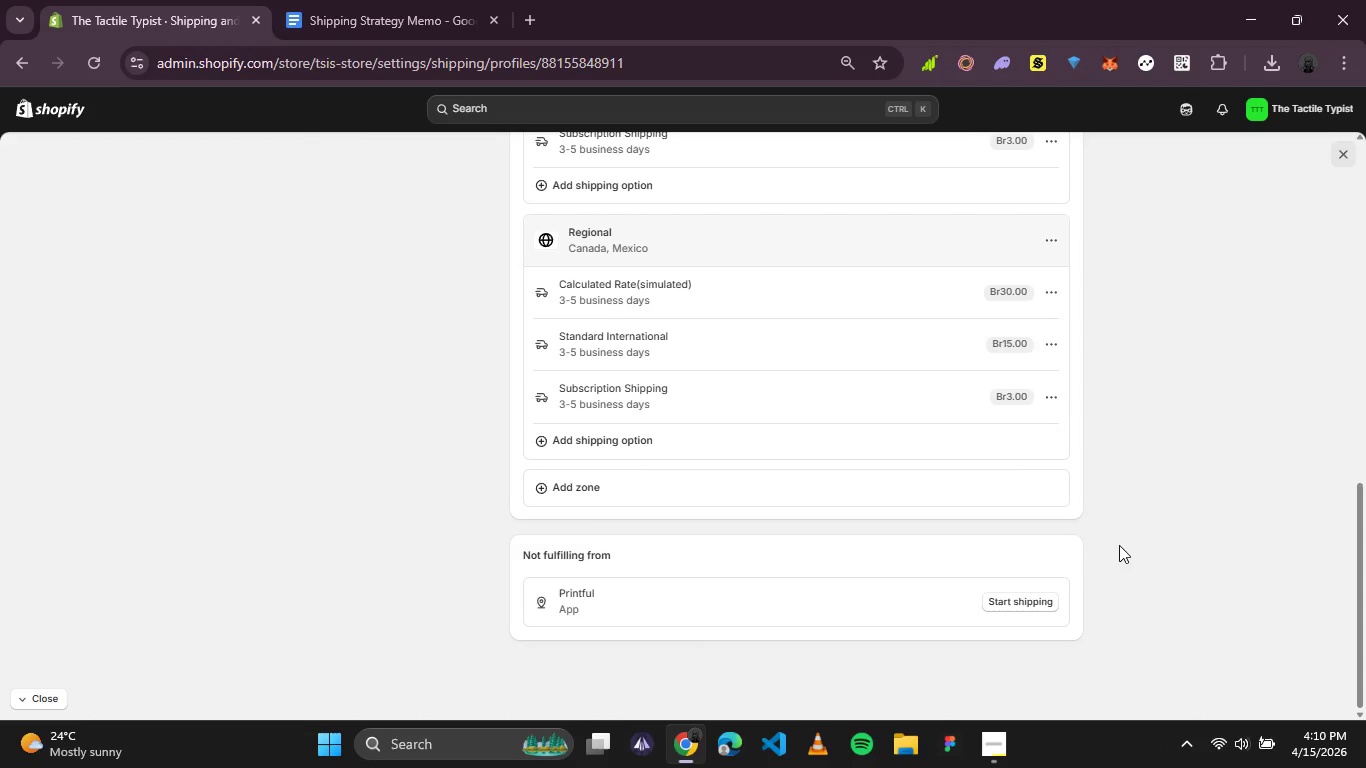 
scroll: coordinate [1011, 420], scroll_direction: up, amount: 9.0
 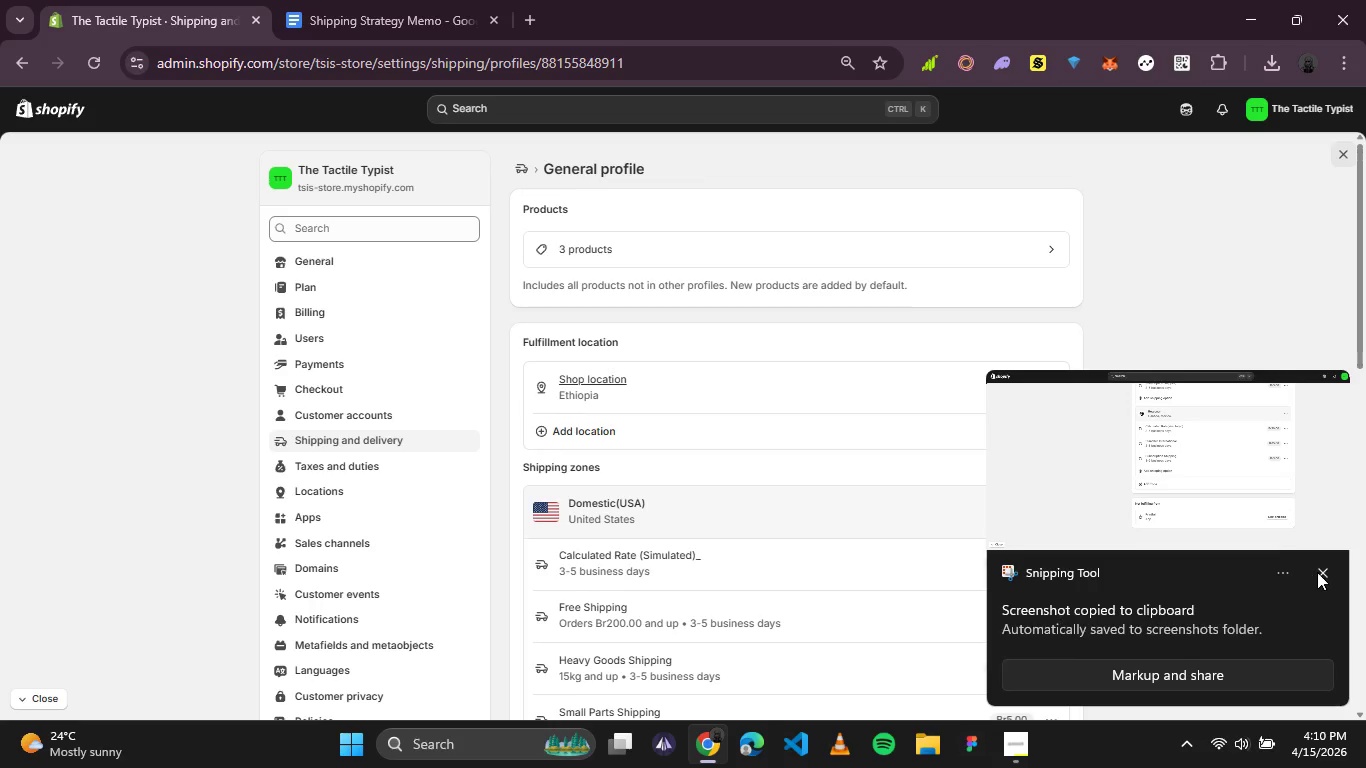 
left_click([1317, 574])